 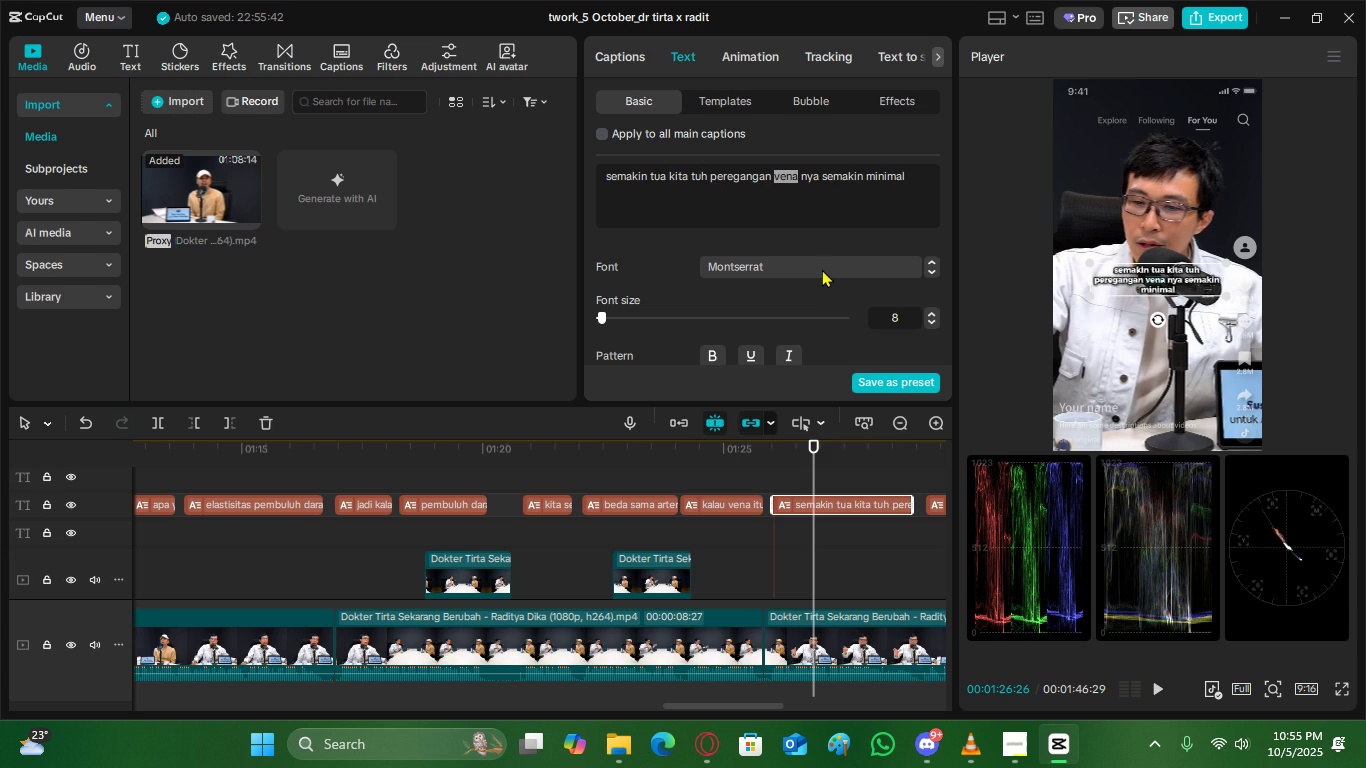 
left_click([639, 243])
 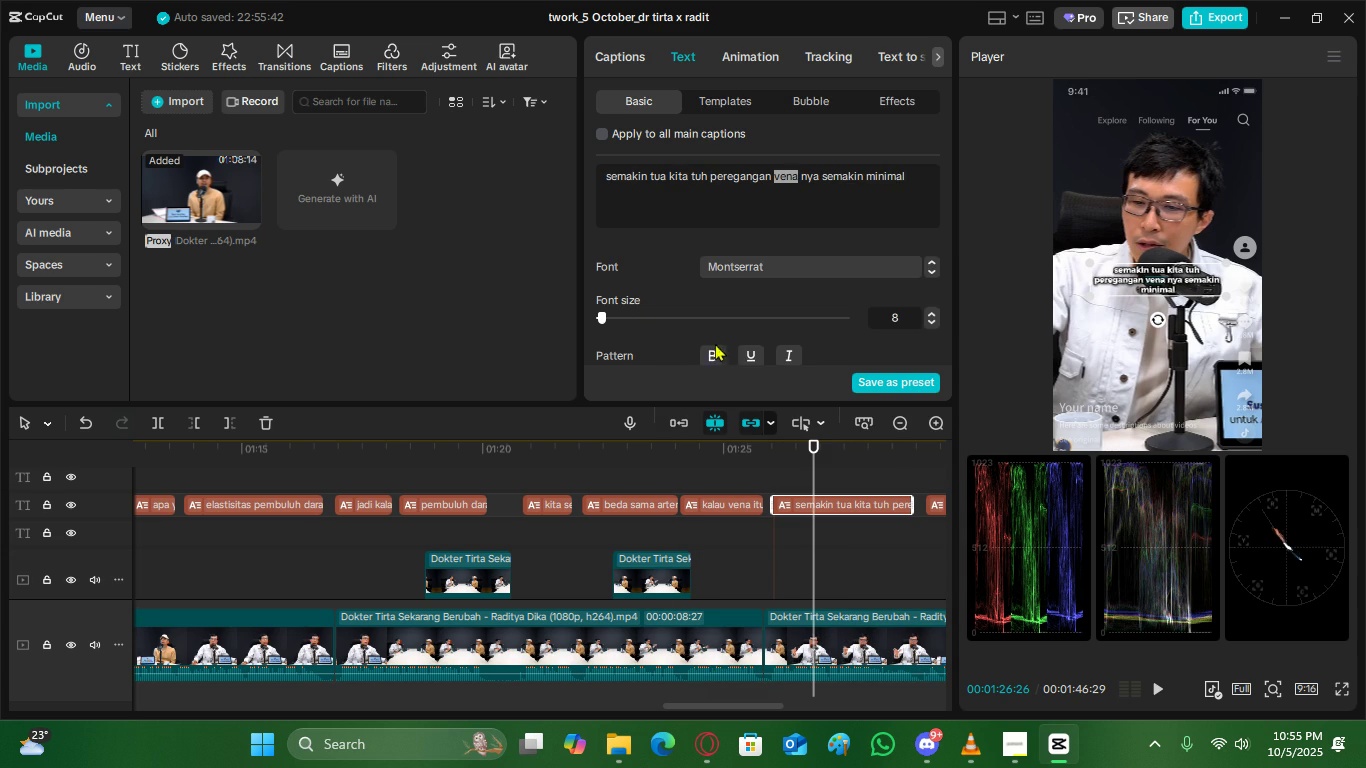 
scroll: coordinate [755, 648], scroll_direction: down, amount: 3.0
 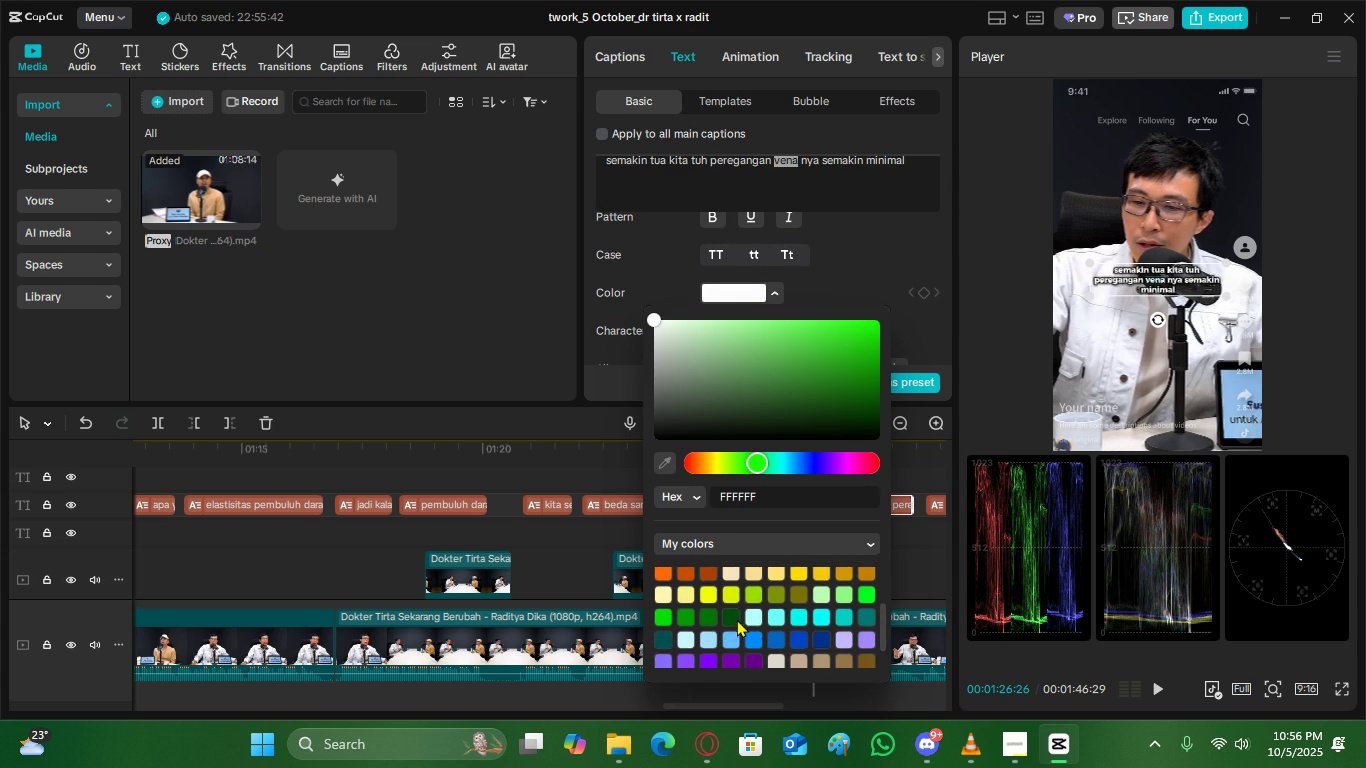 
scroll: coordinate [737, 619], scroll_direction: up, amount: 1.0
 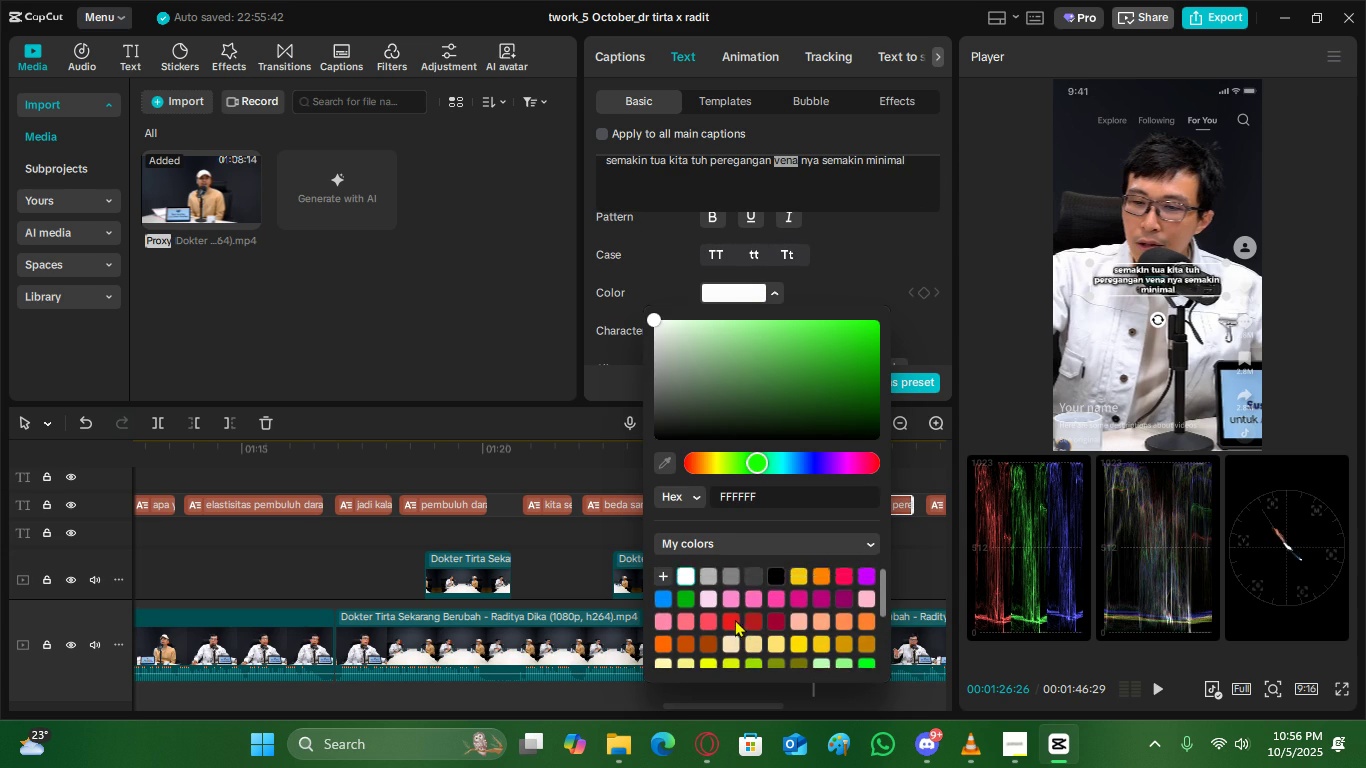 
scroll: coordinate [732, 619], scroll_direction: down, amount: 1.0
 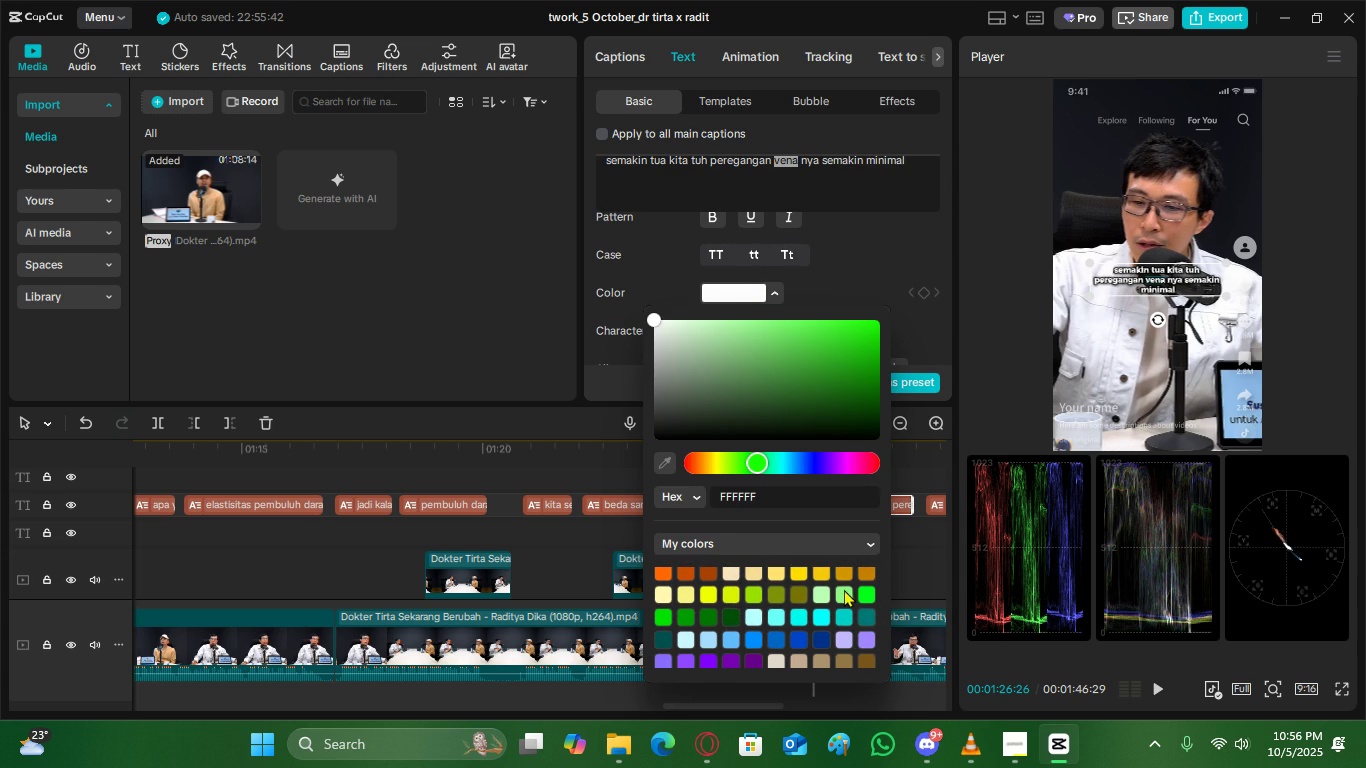 
left_click([842, 589])
 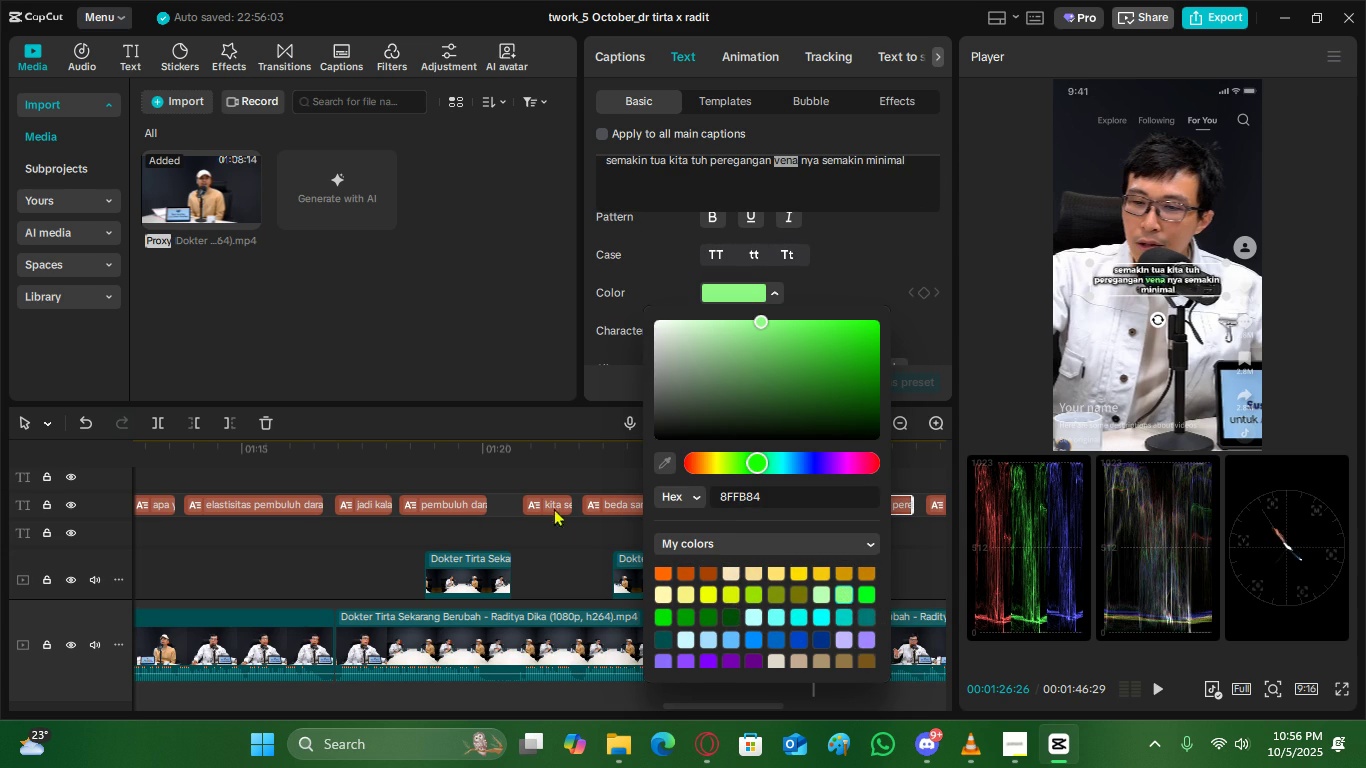 
left_click([596, 486])
 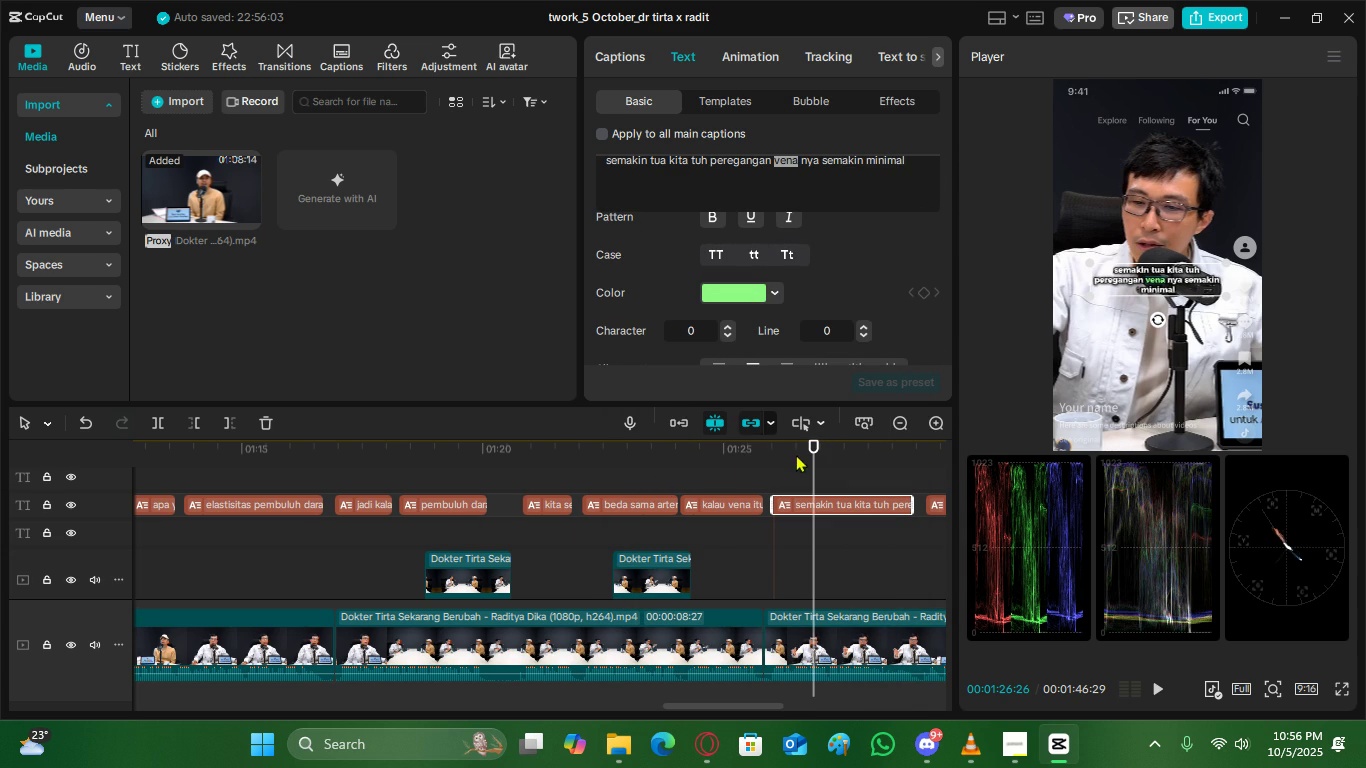 
left_click([796, 454])
 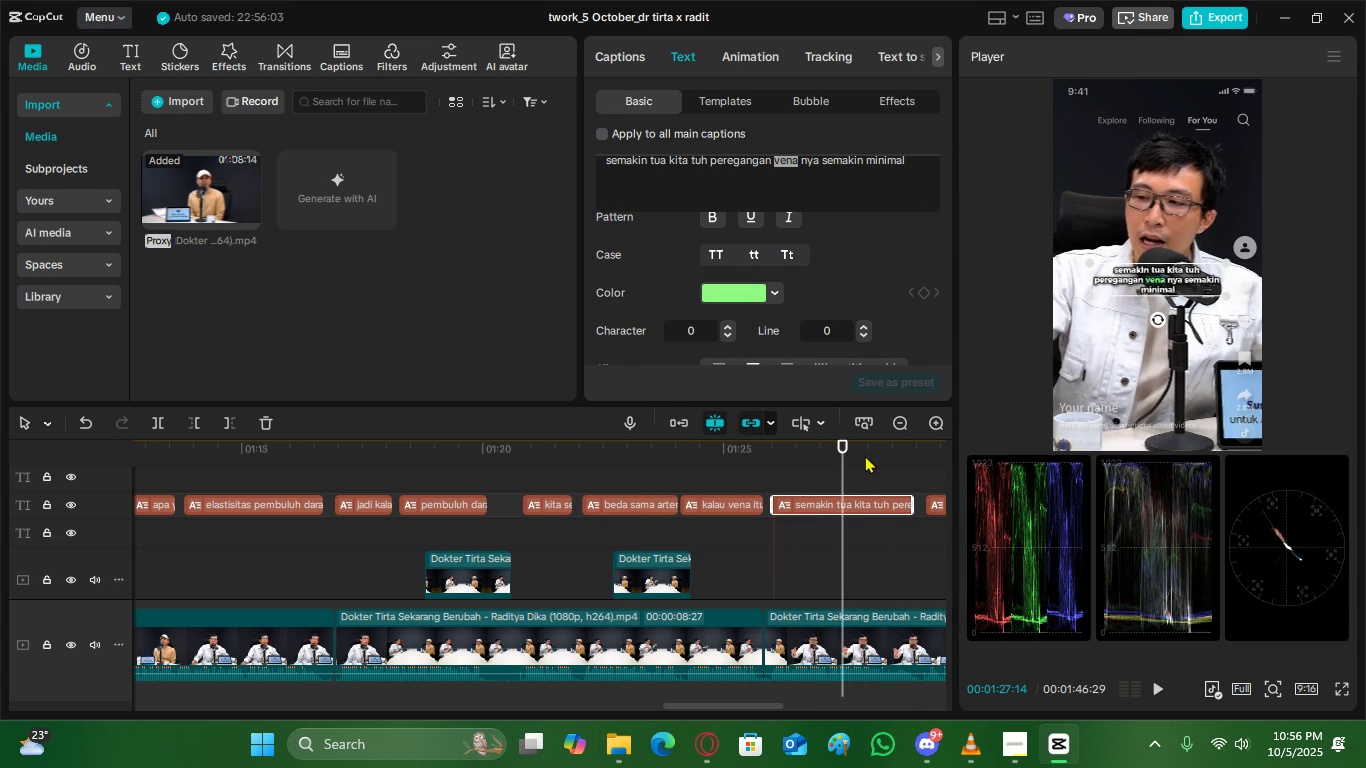 
triple_click([865, 455])